 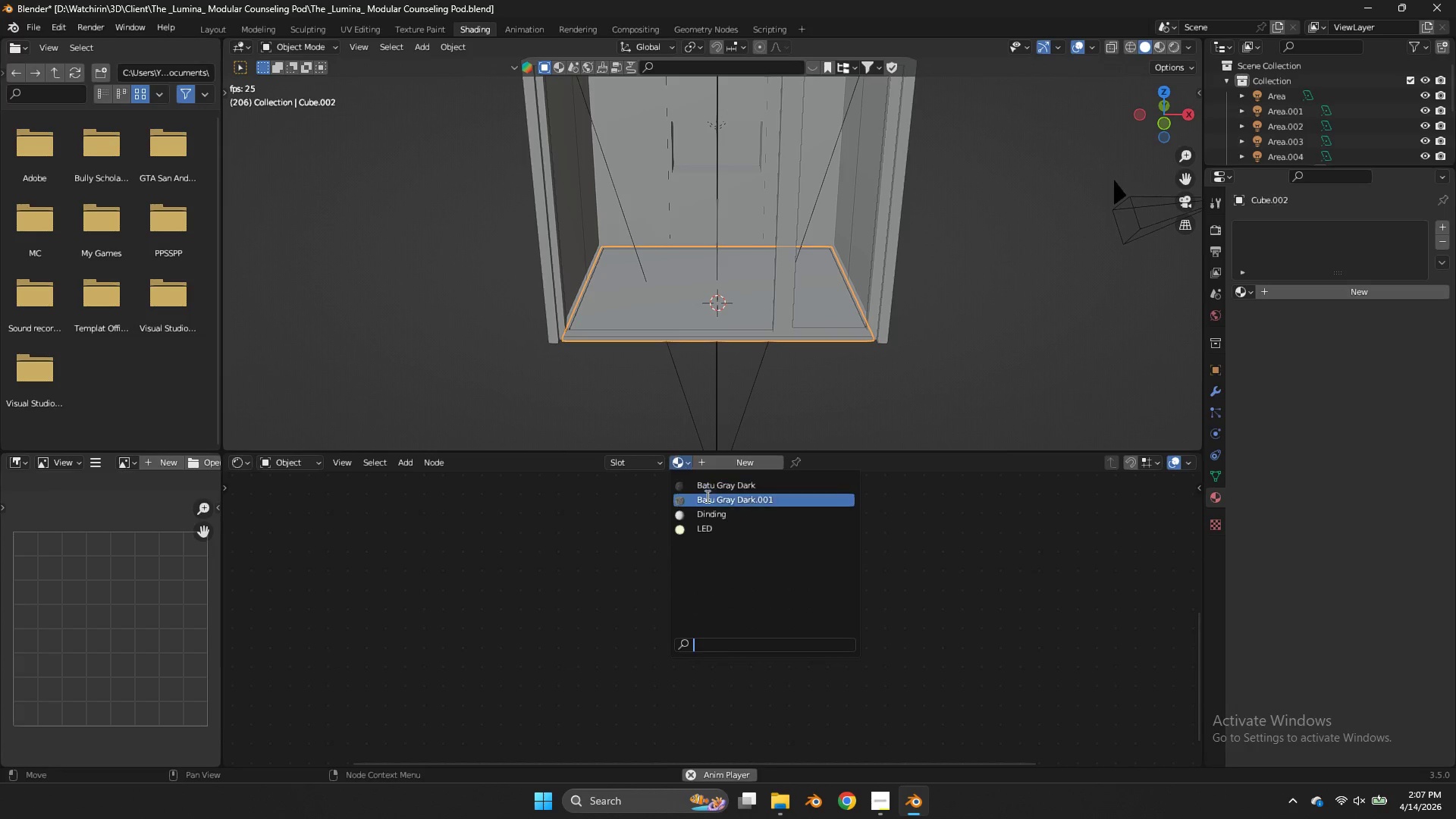 
left_click([712, 513])
 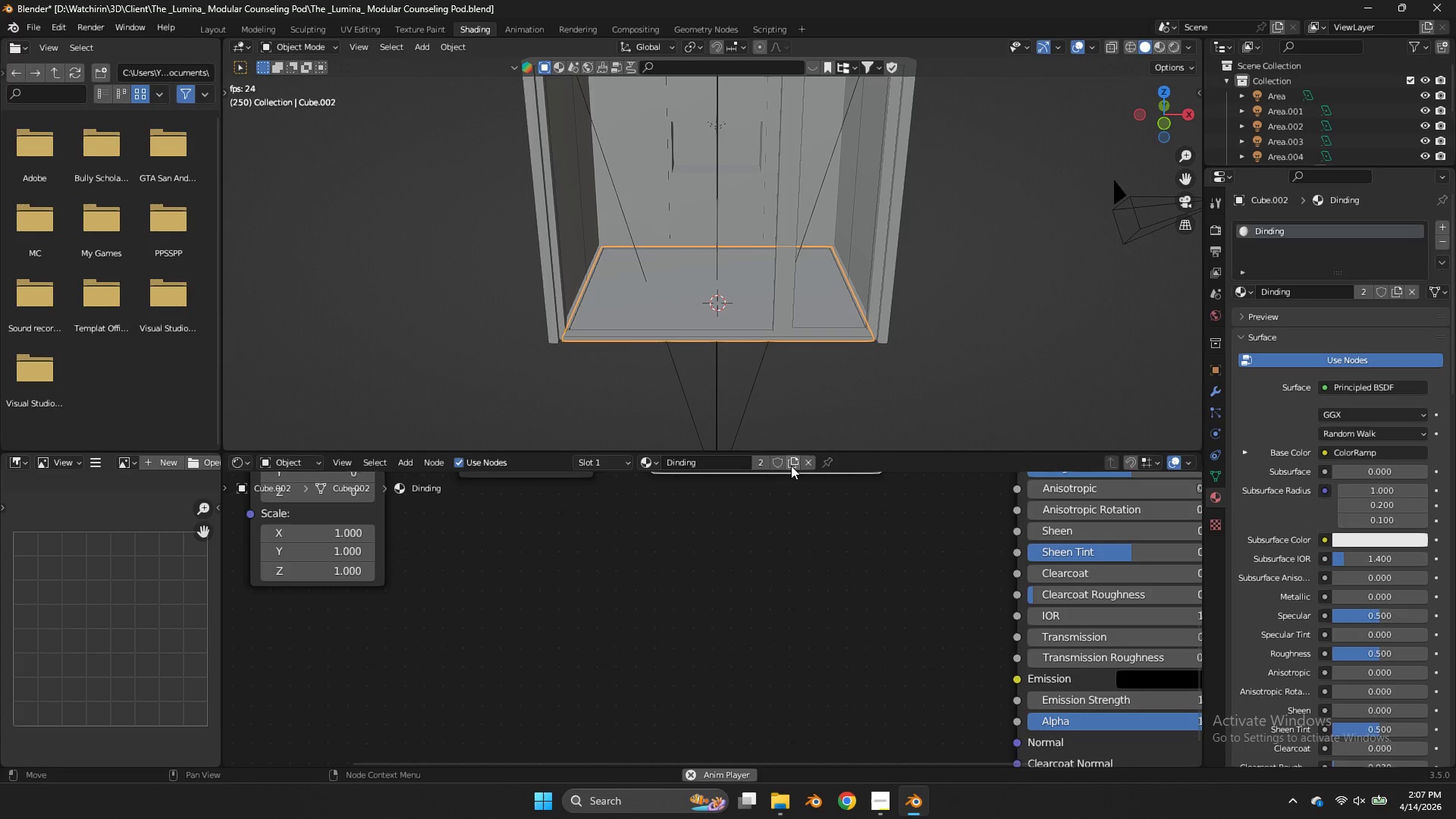 
left_click([792, 463])
 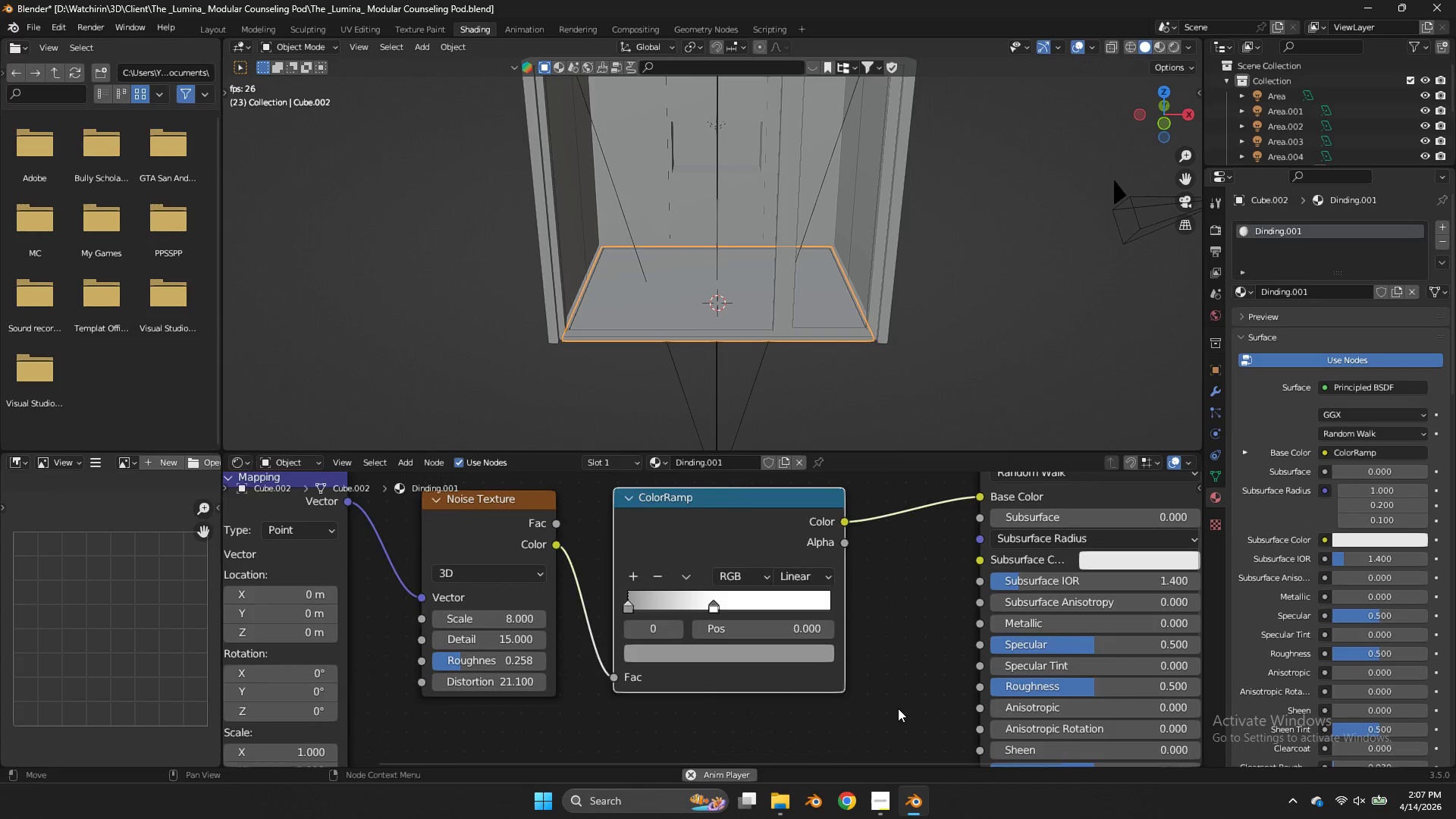 
scroll: coordinate [886, 606], scroll_direction: down, amount: 10.0
 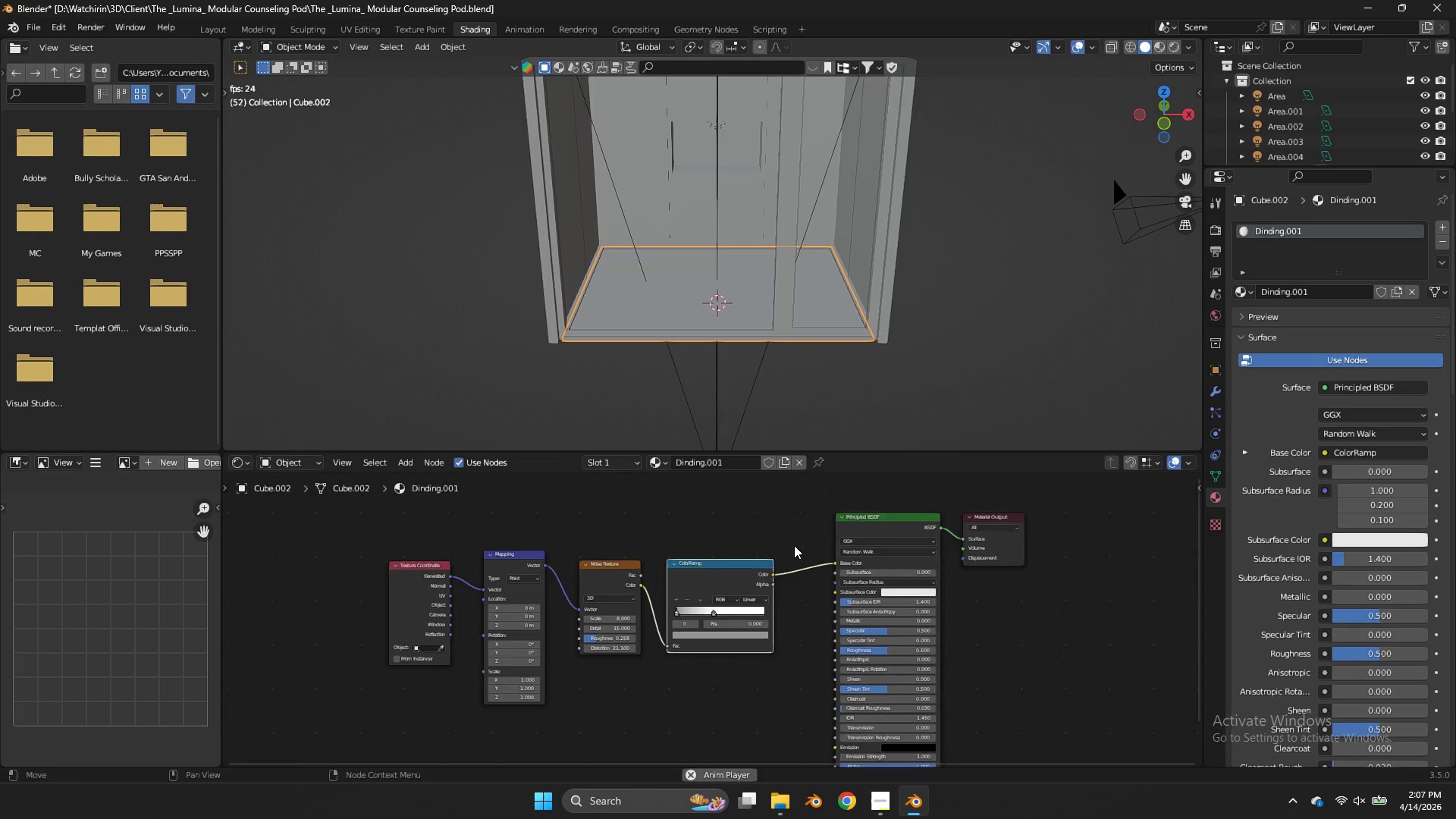 
scroll: coordinate [794, 544], scroll_direction: up, amount: 3.0
 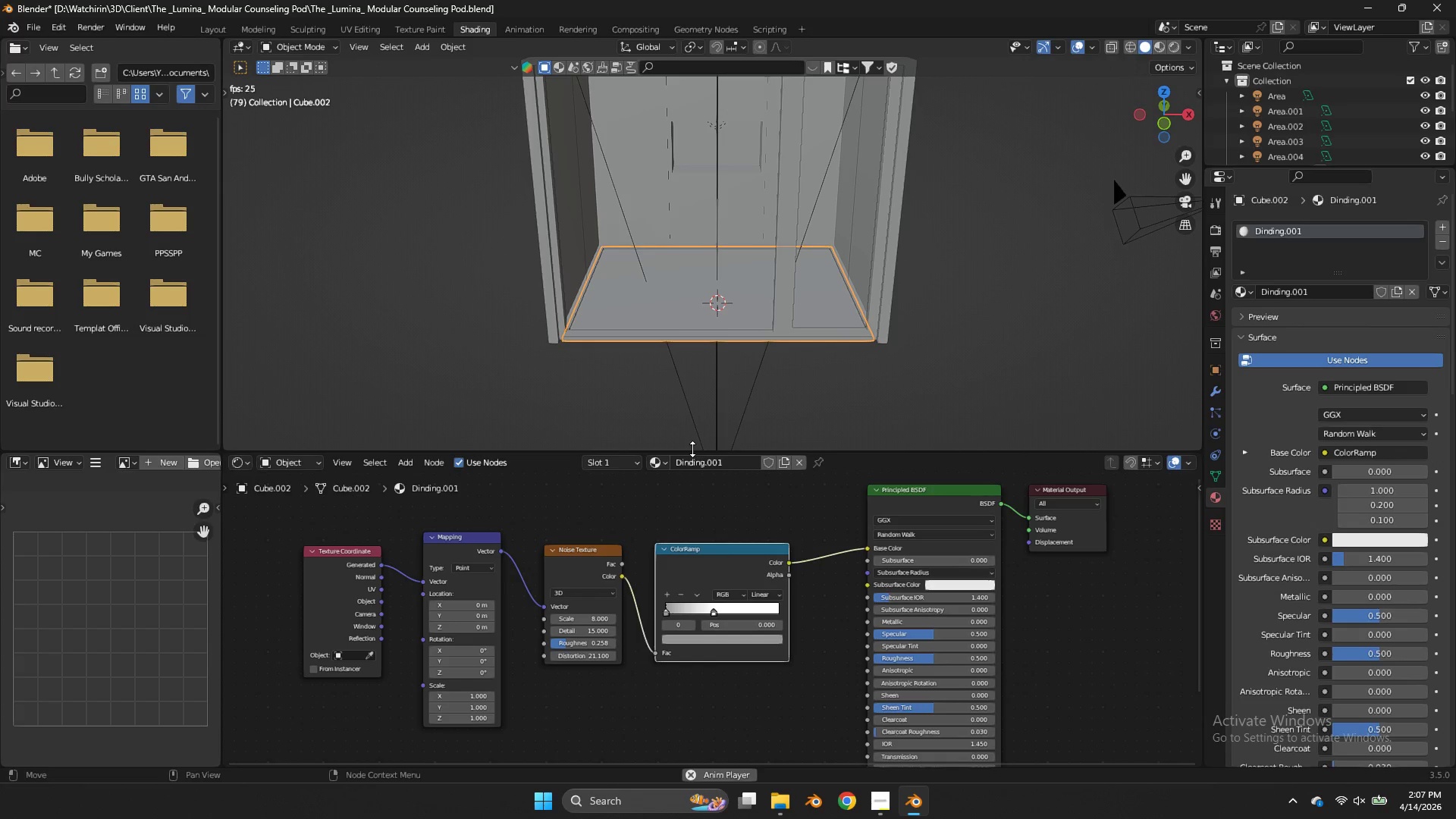 
left_click([704, 462])
 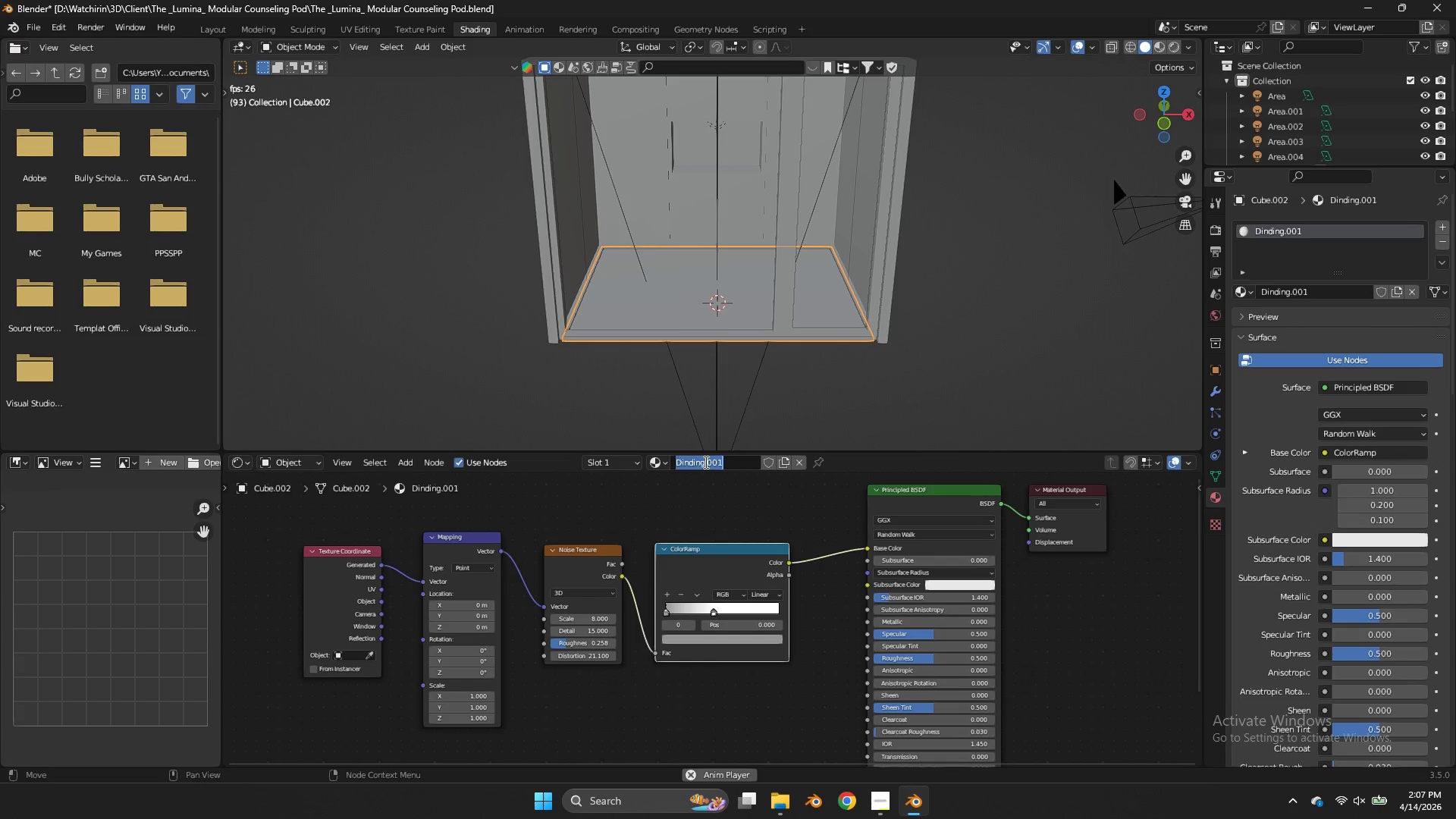 
type(Wood)
 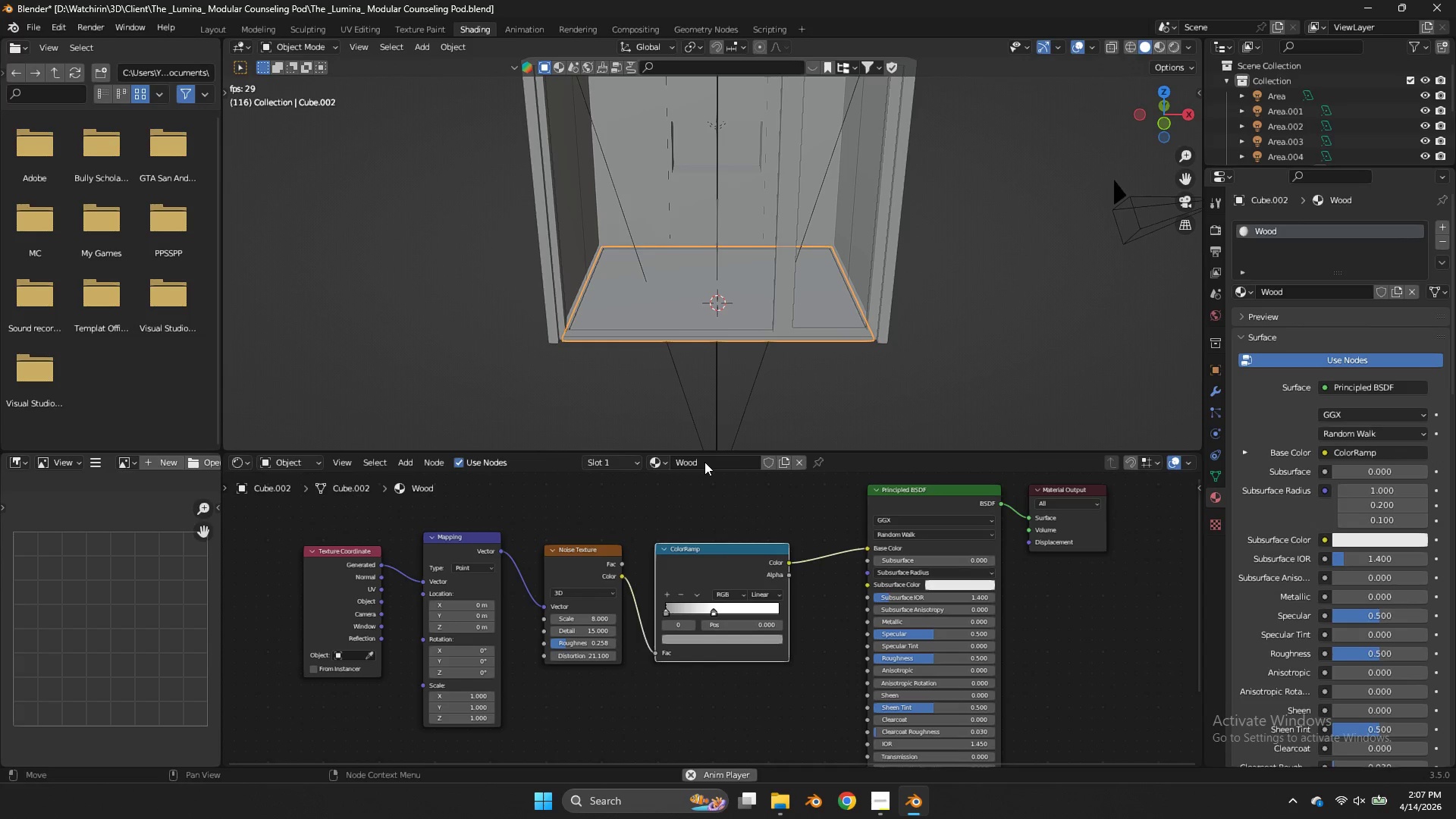 
key(Enter)
 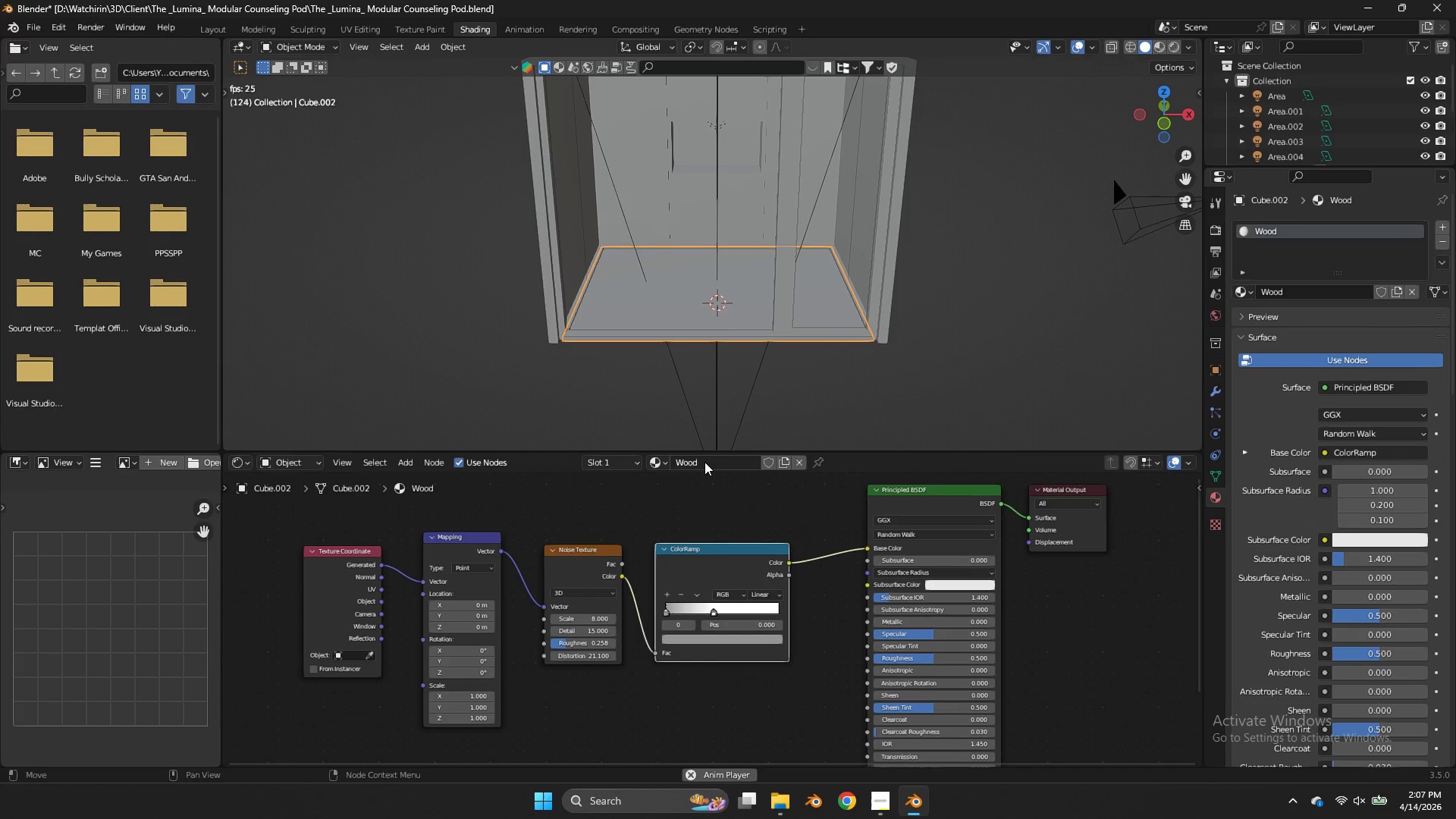 
key(Control+S)
 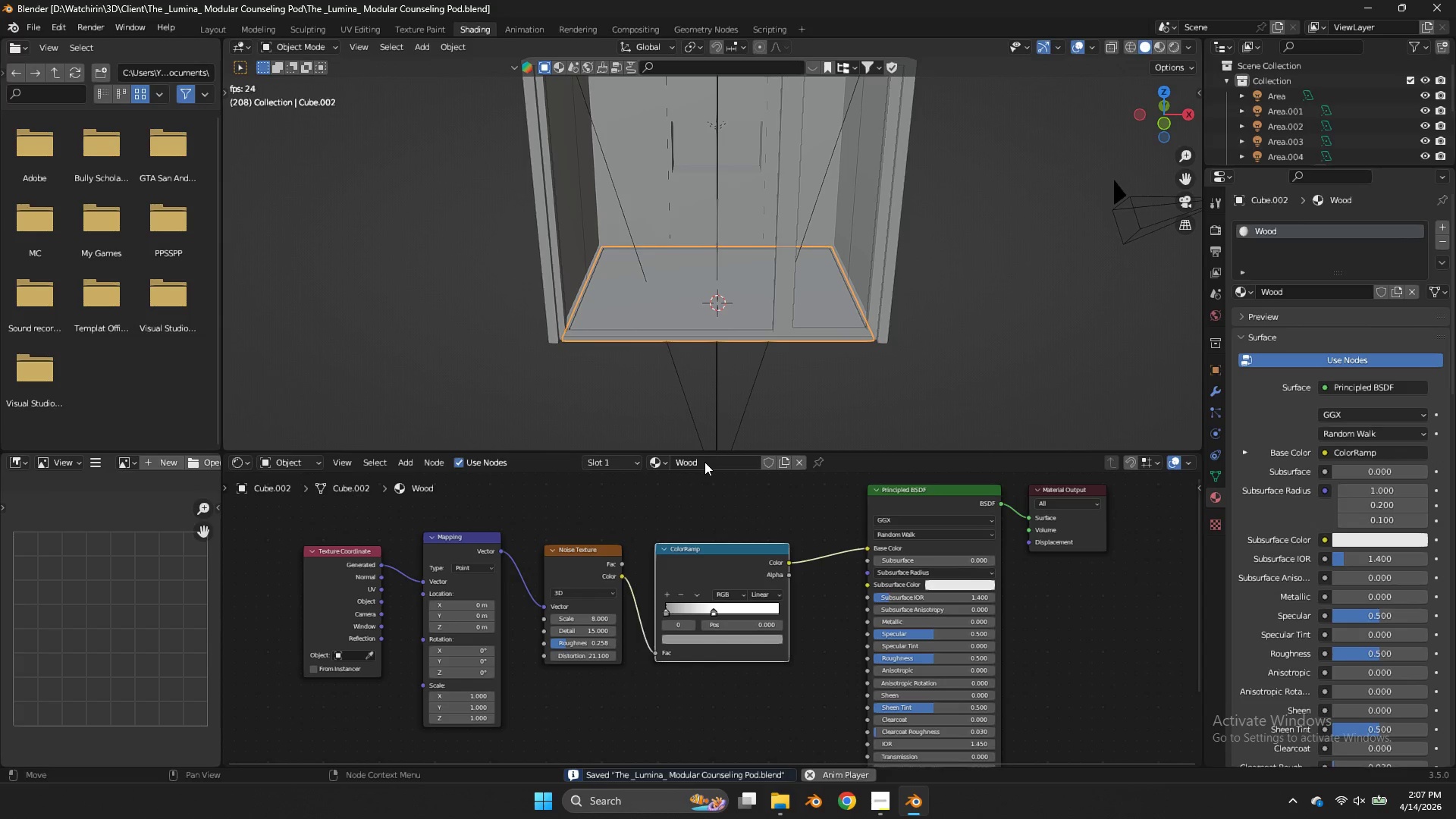 
wait(8.52)
 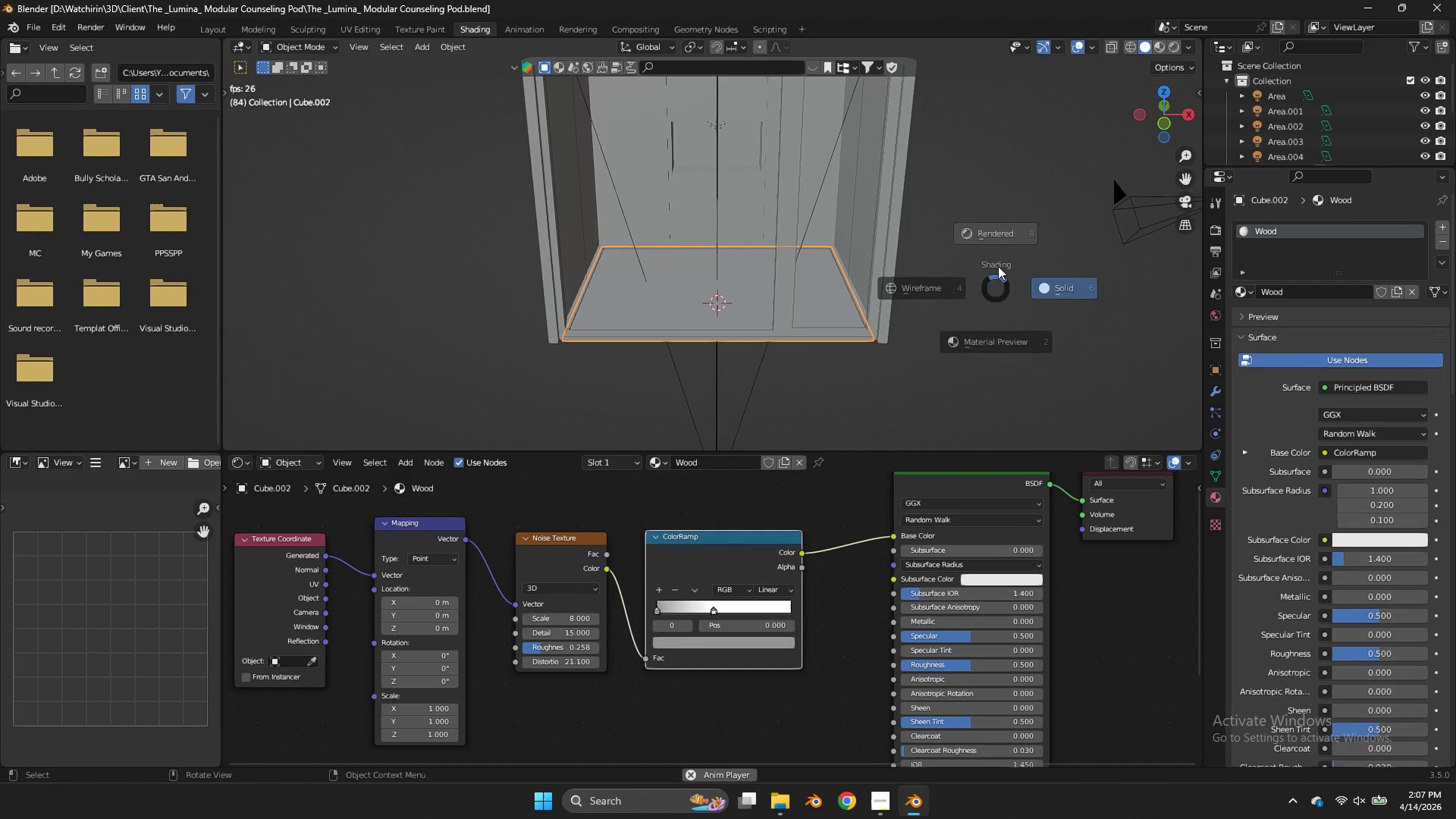 
key(Z)
 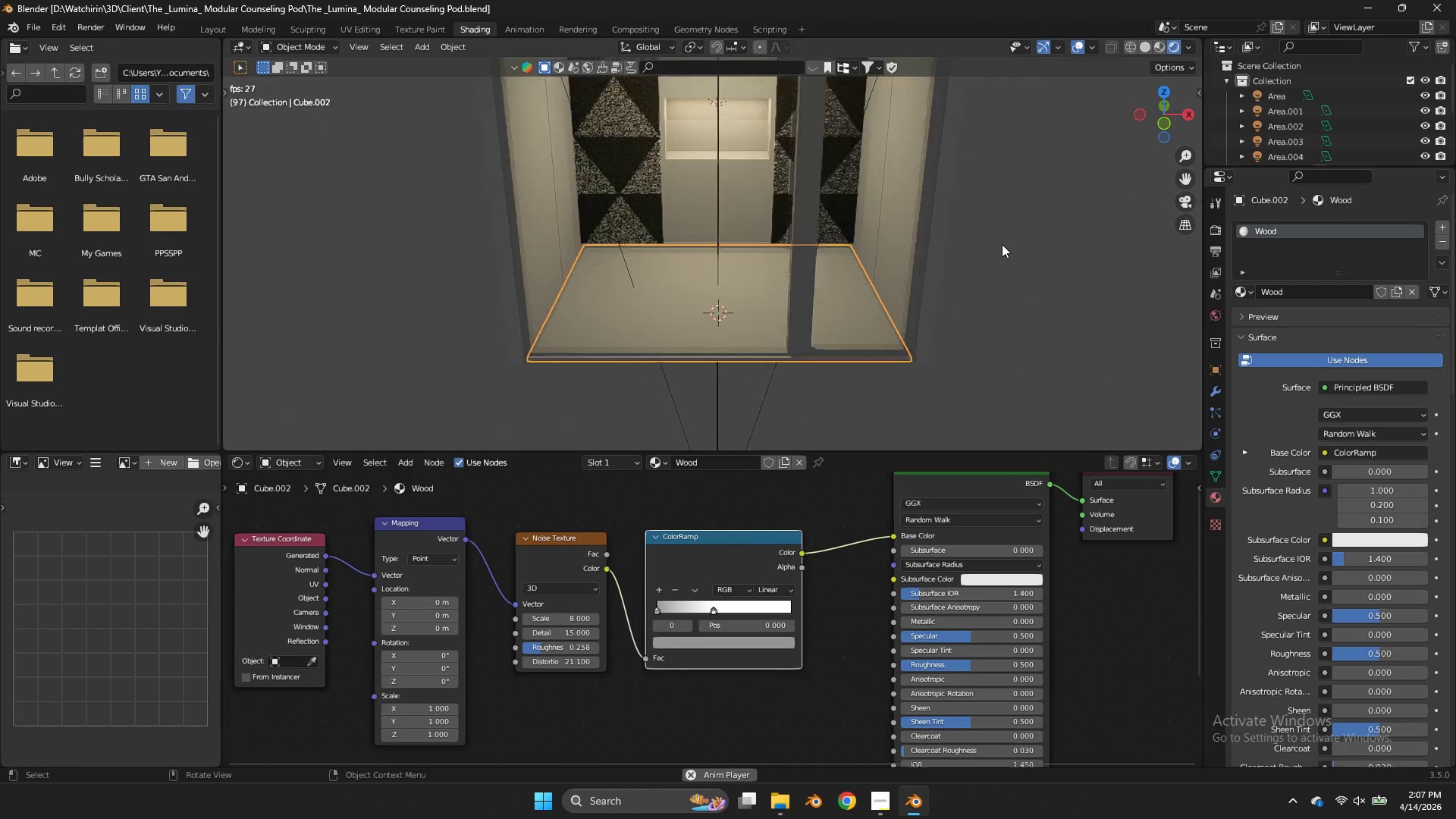 
scroll: coordinate [1002, 244], scroll_direction: up, amount: 6.0
 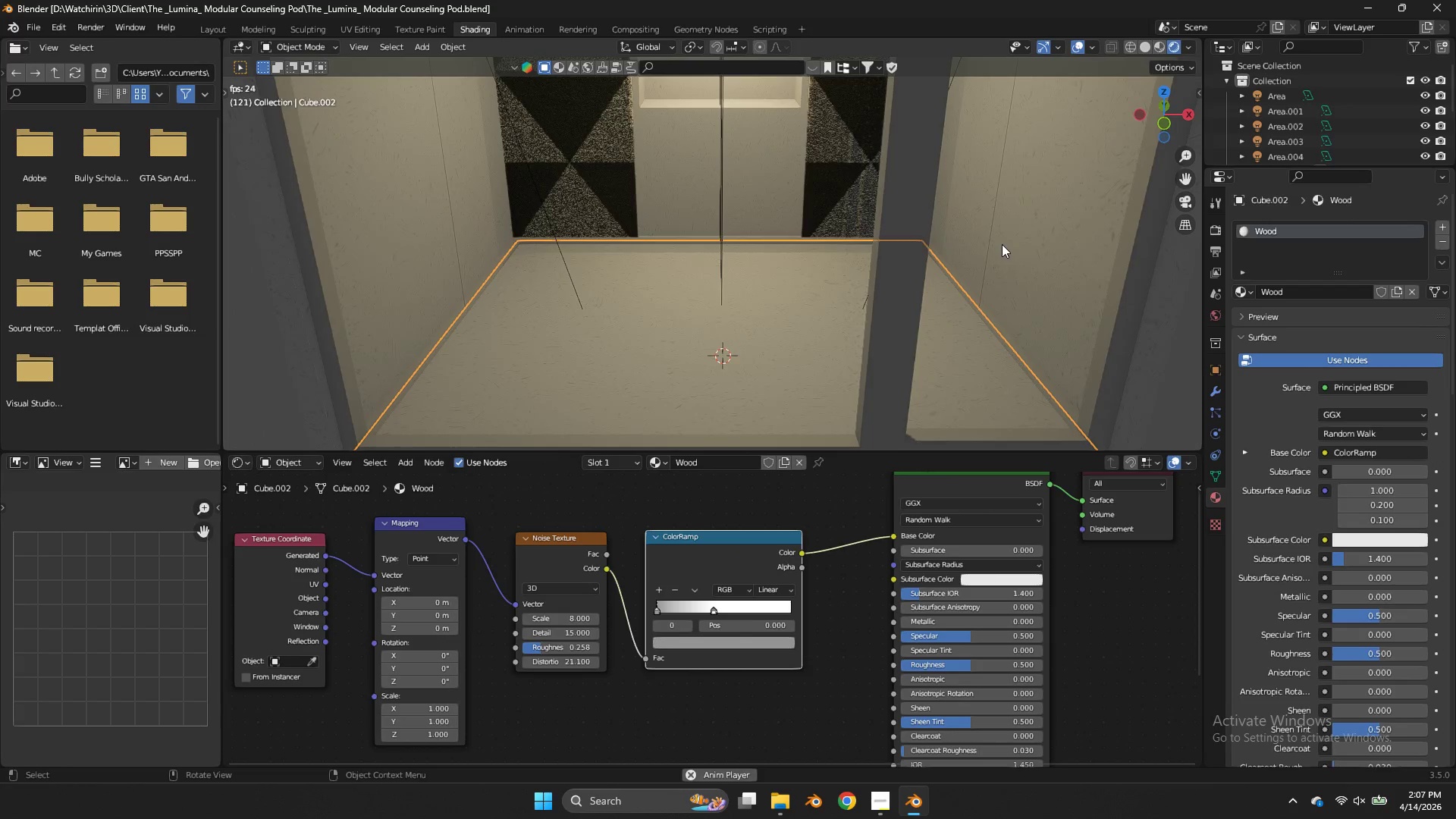 
key(Z)
 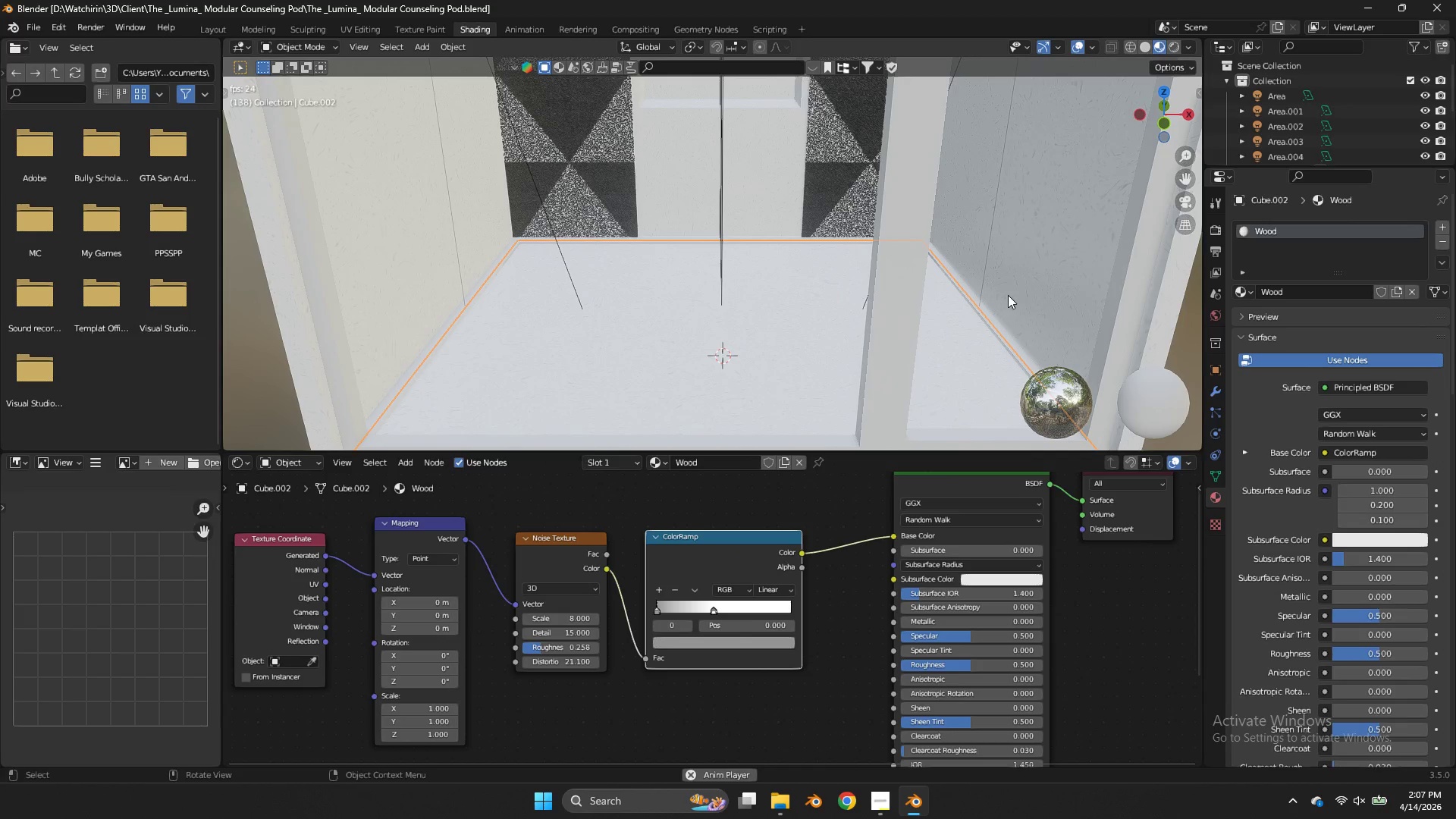 
key(Z)
 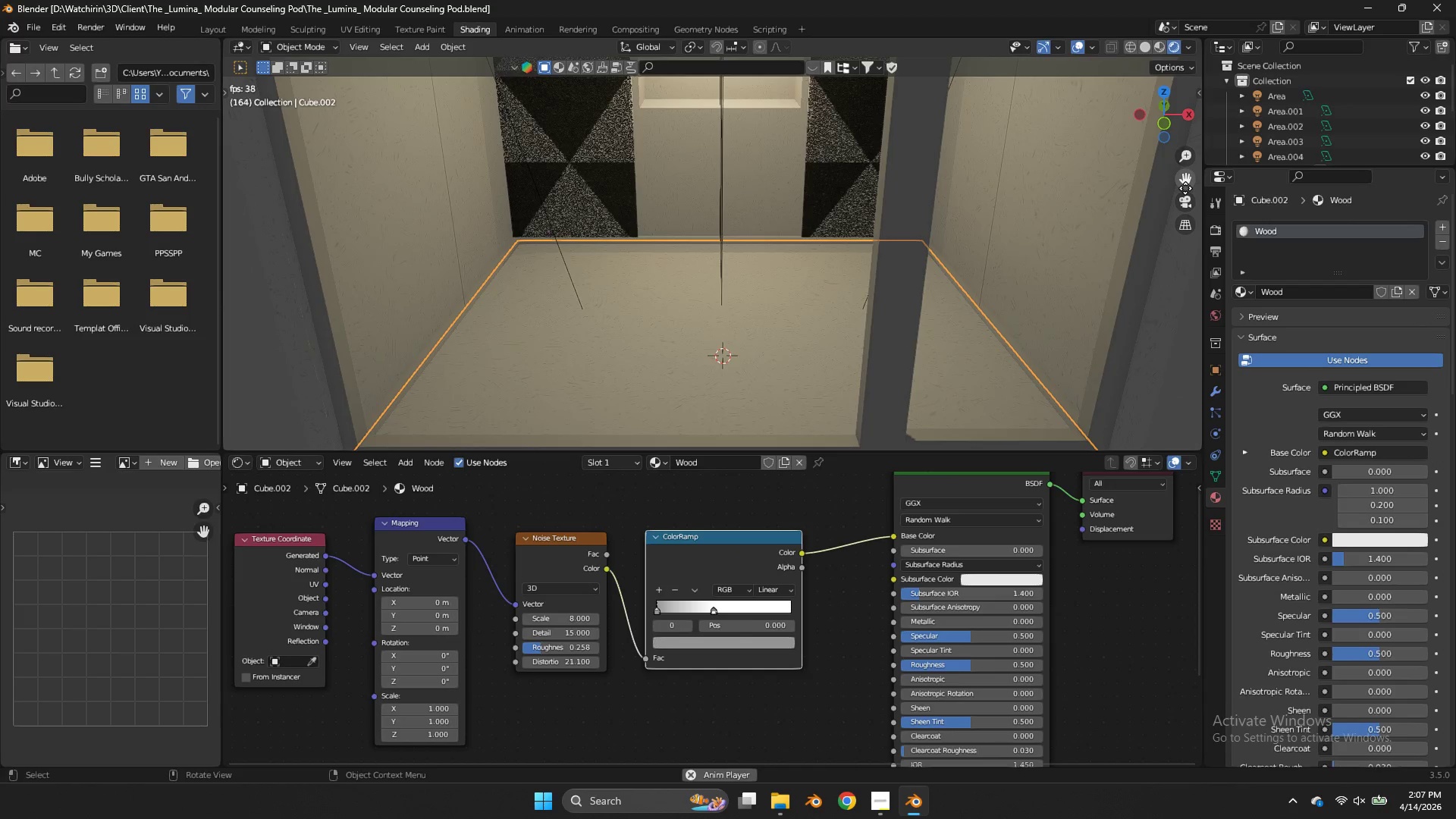 
left_click_drag(start_coordinate=[1185, 187], to_coordinate=[1188, 92])
 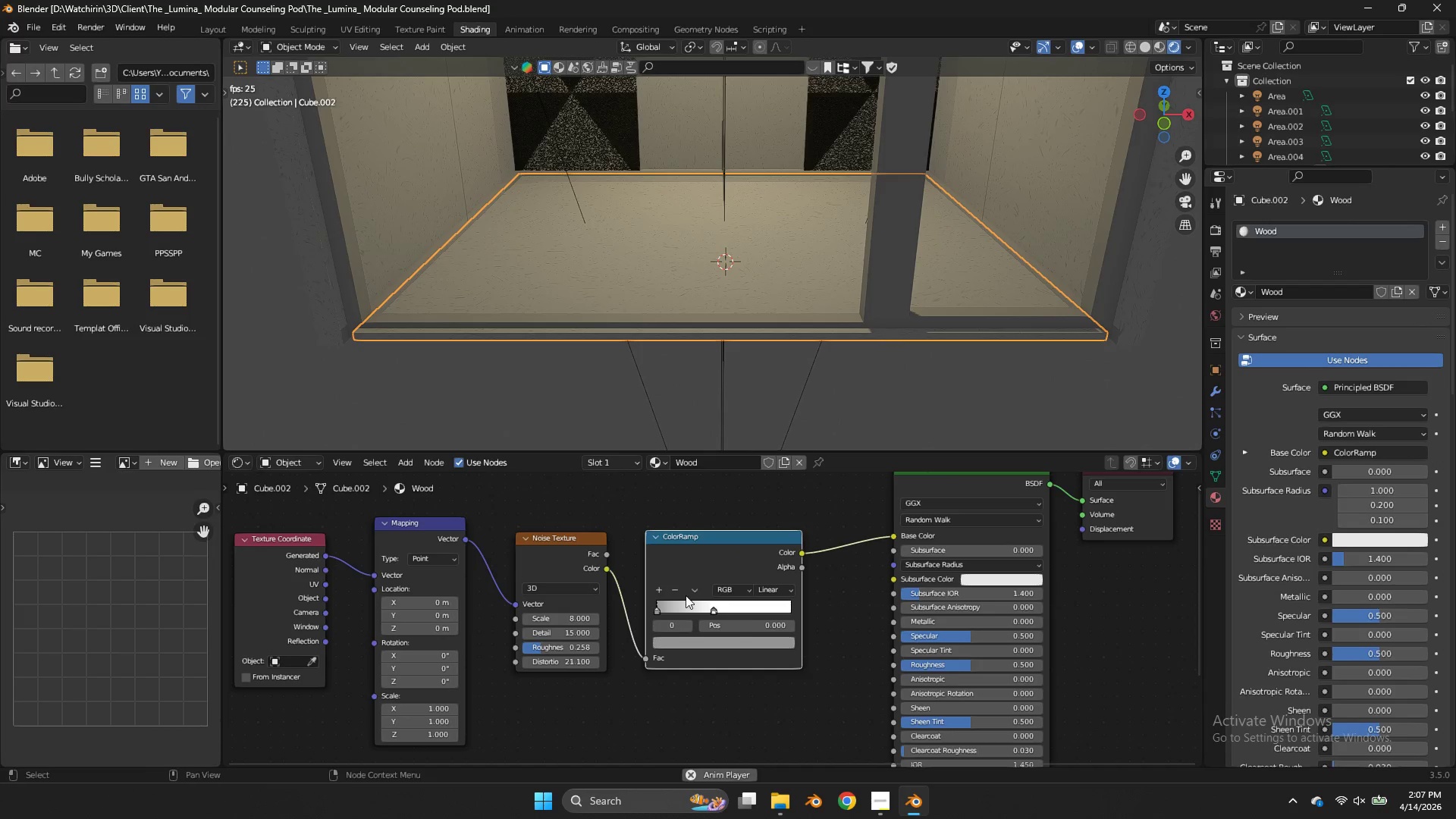 
left_click([657, 606])
 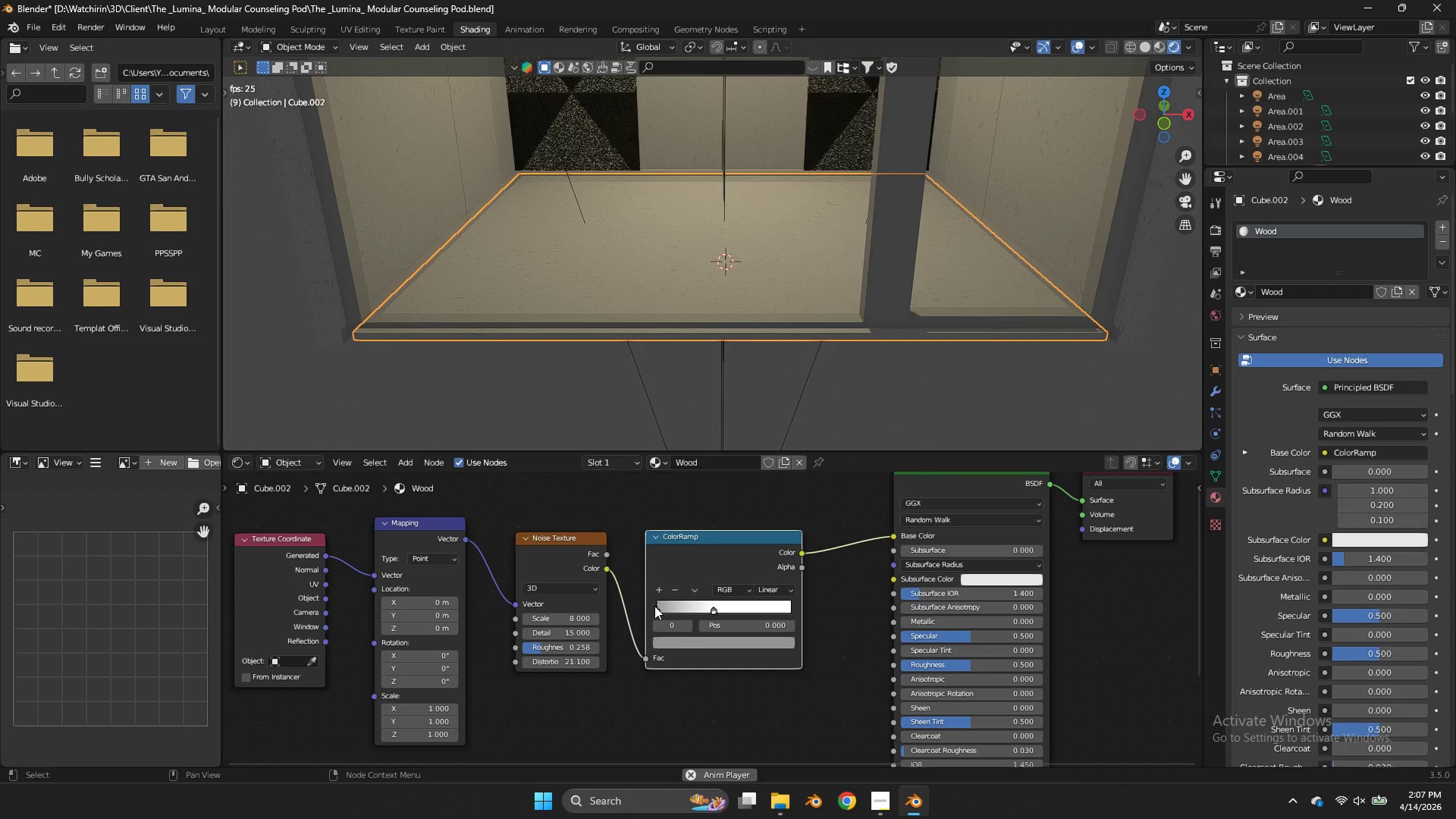 
left_click([658, 607])
 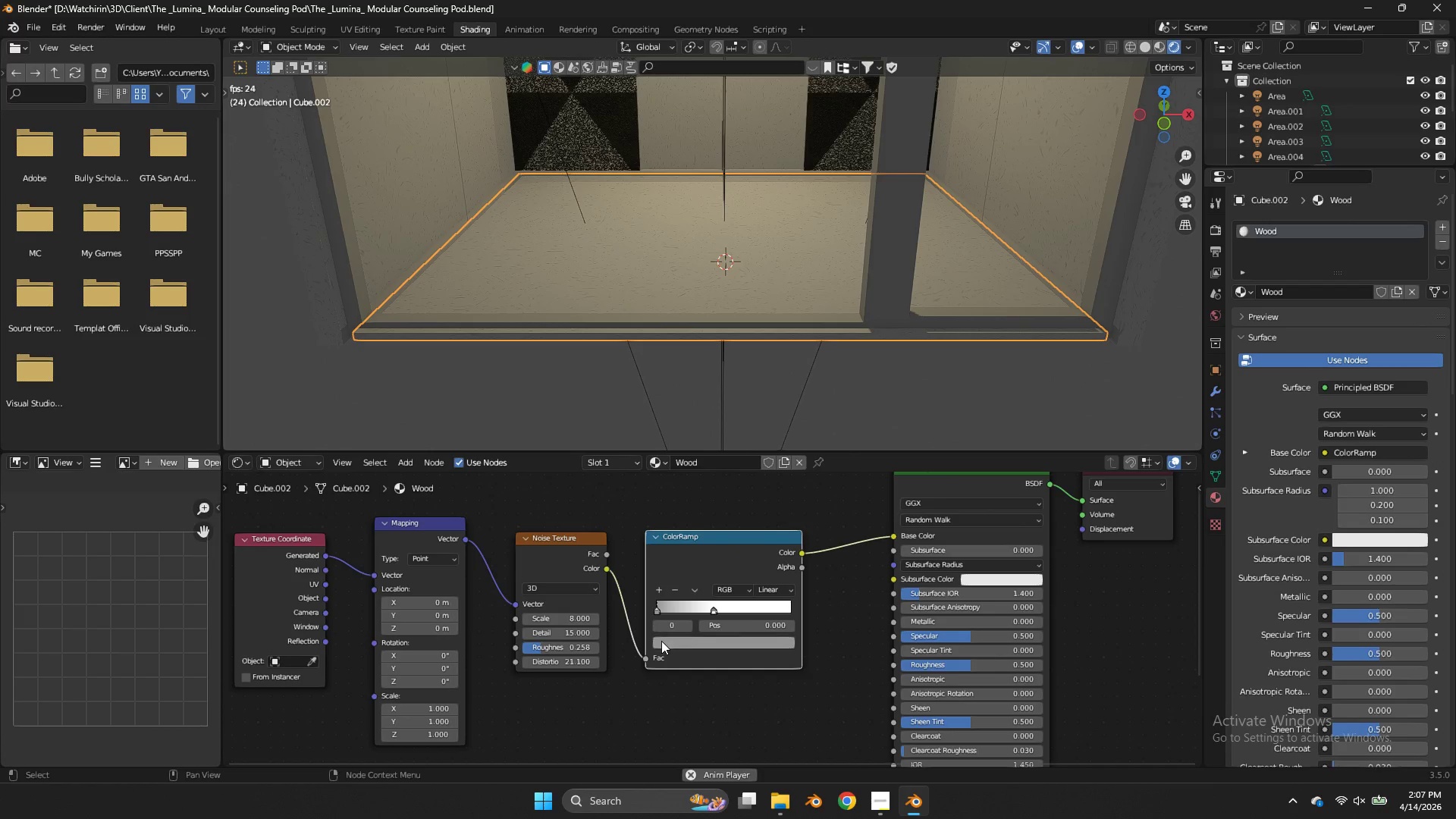 
left_click([661, 642])
 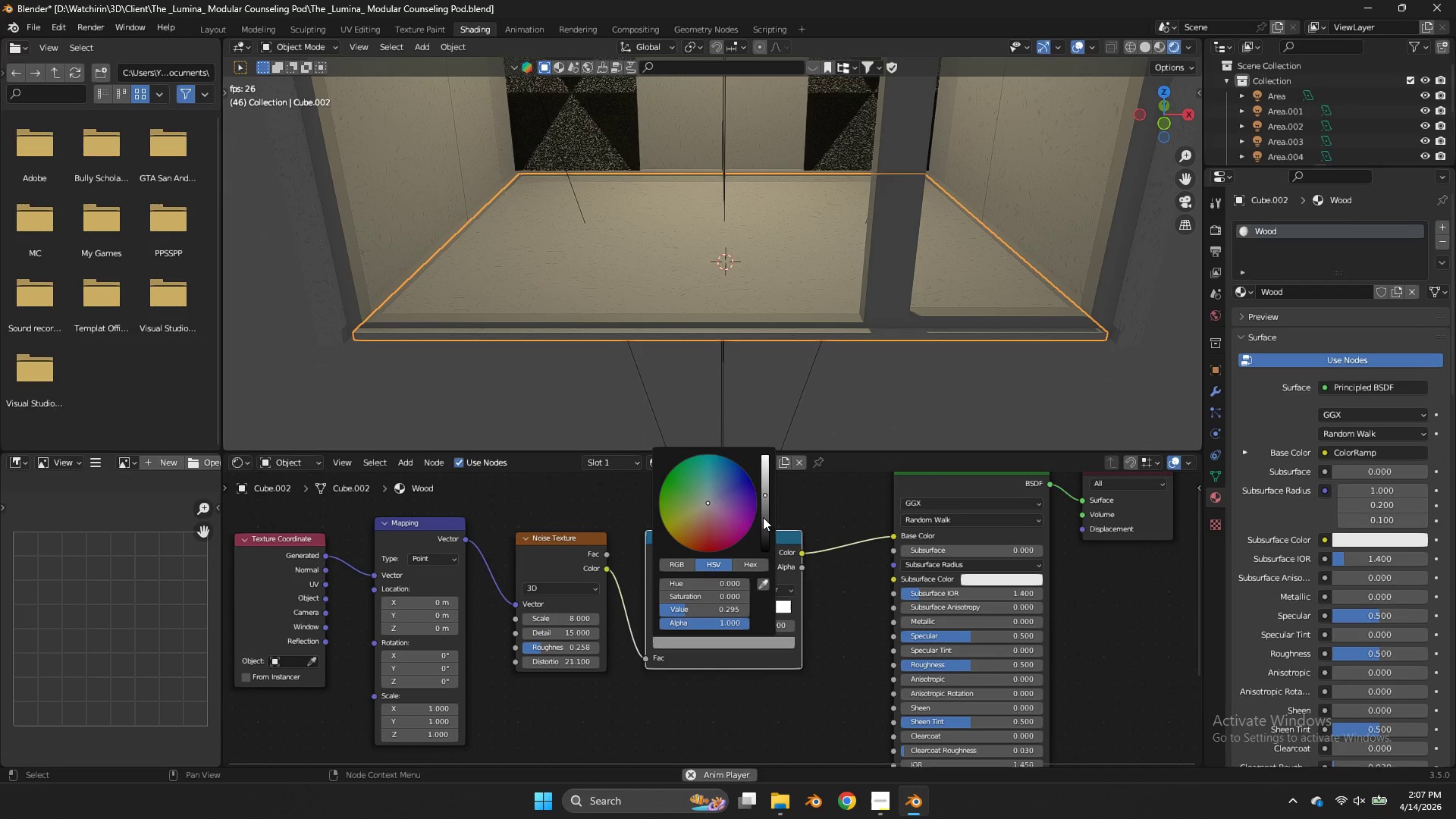 
left_click_drag(start_coordinate=[763, 517], to_coordinate=[769, 381])
 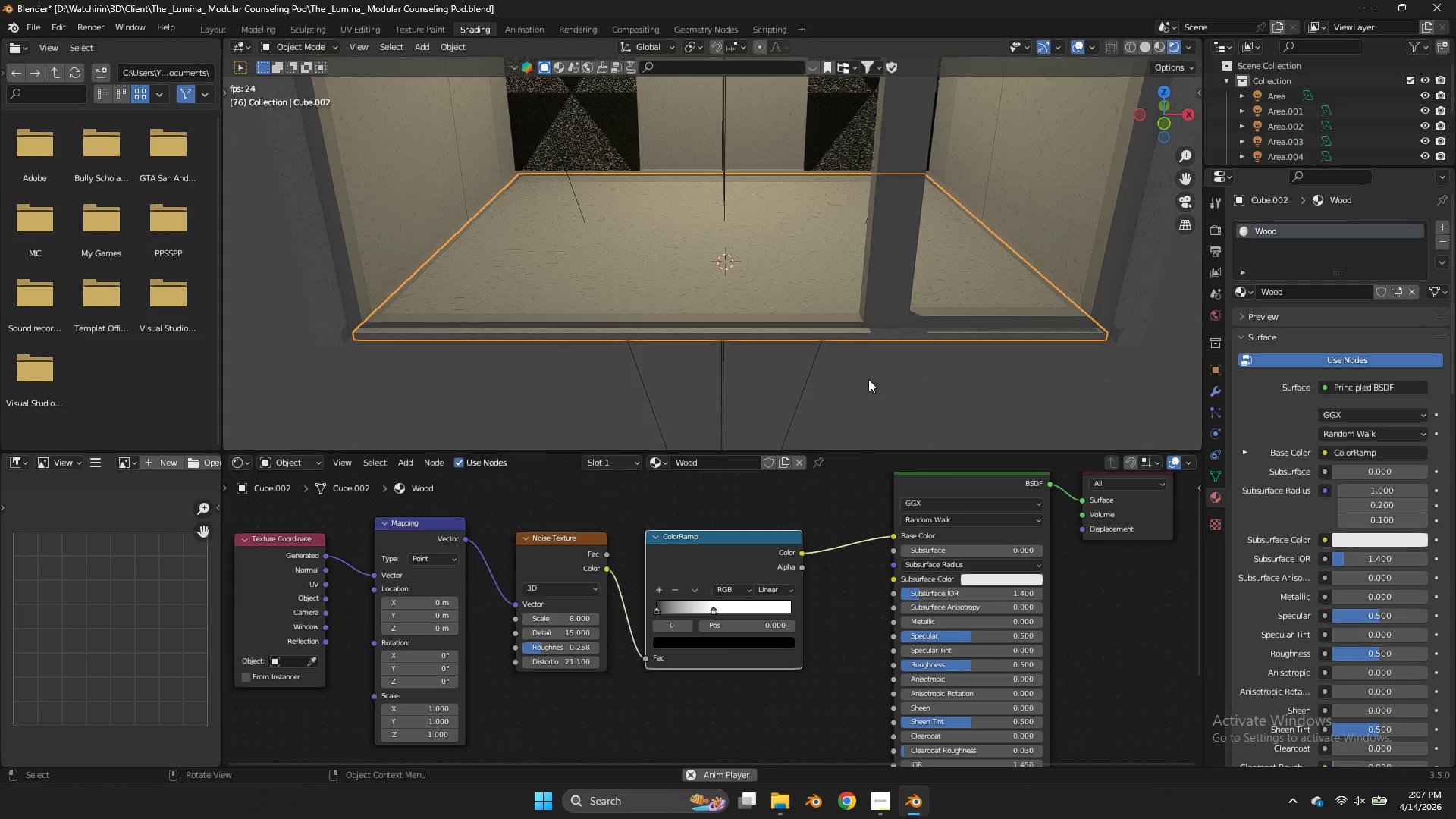 
scroll: coordinate [868, 379], scroll_direction: down, amount: 2.0
 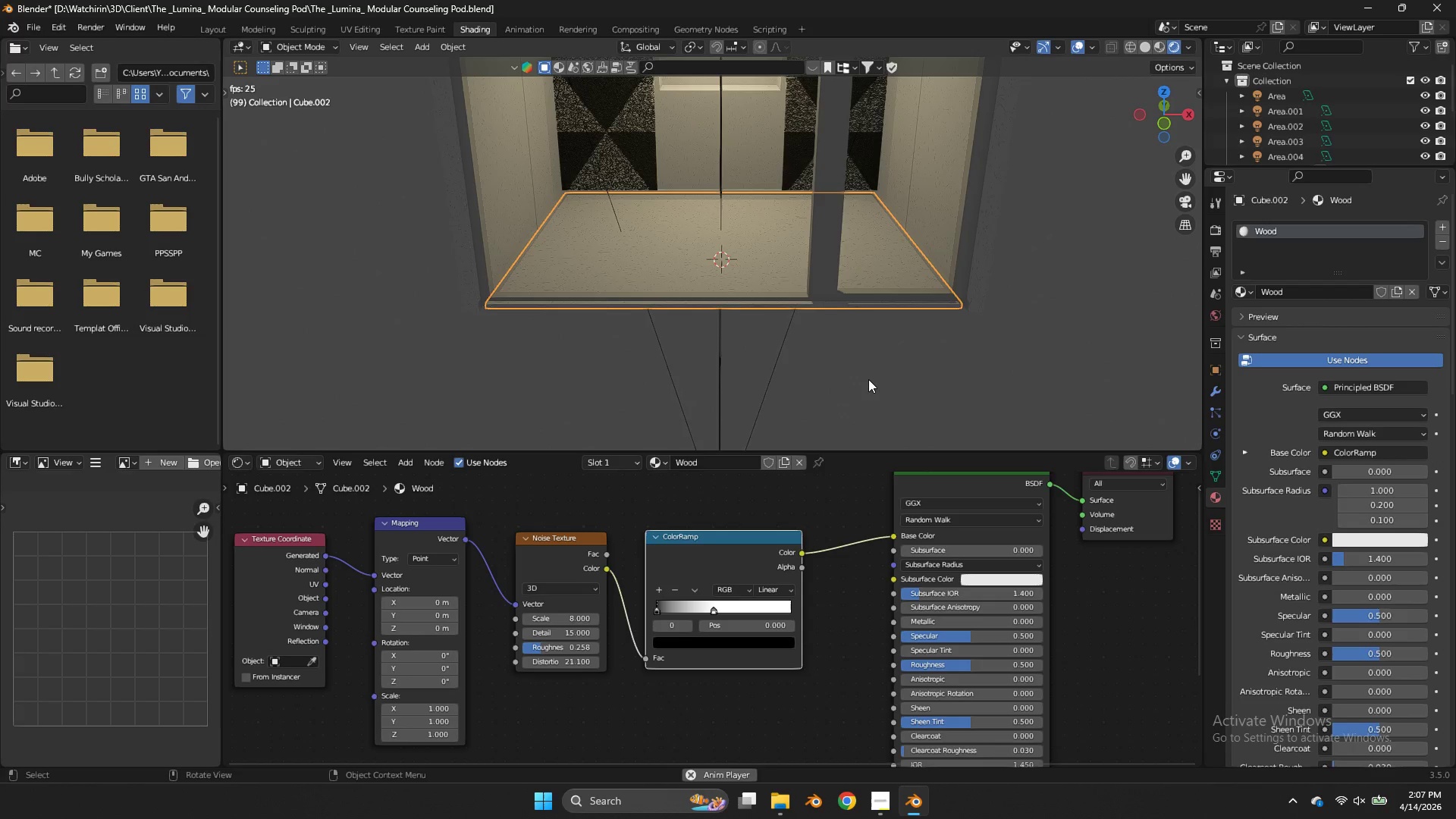 
scroll: coordinate [868, 379], scroll_direction: up, amount: 3.0
 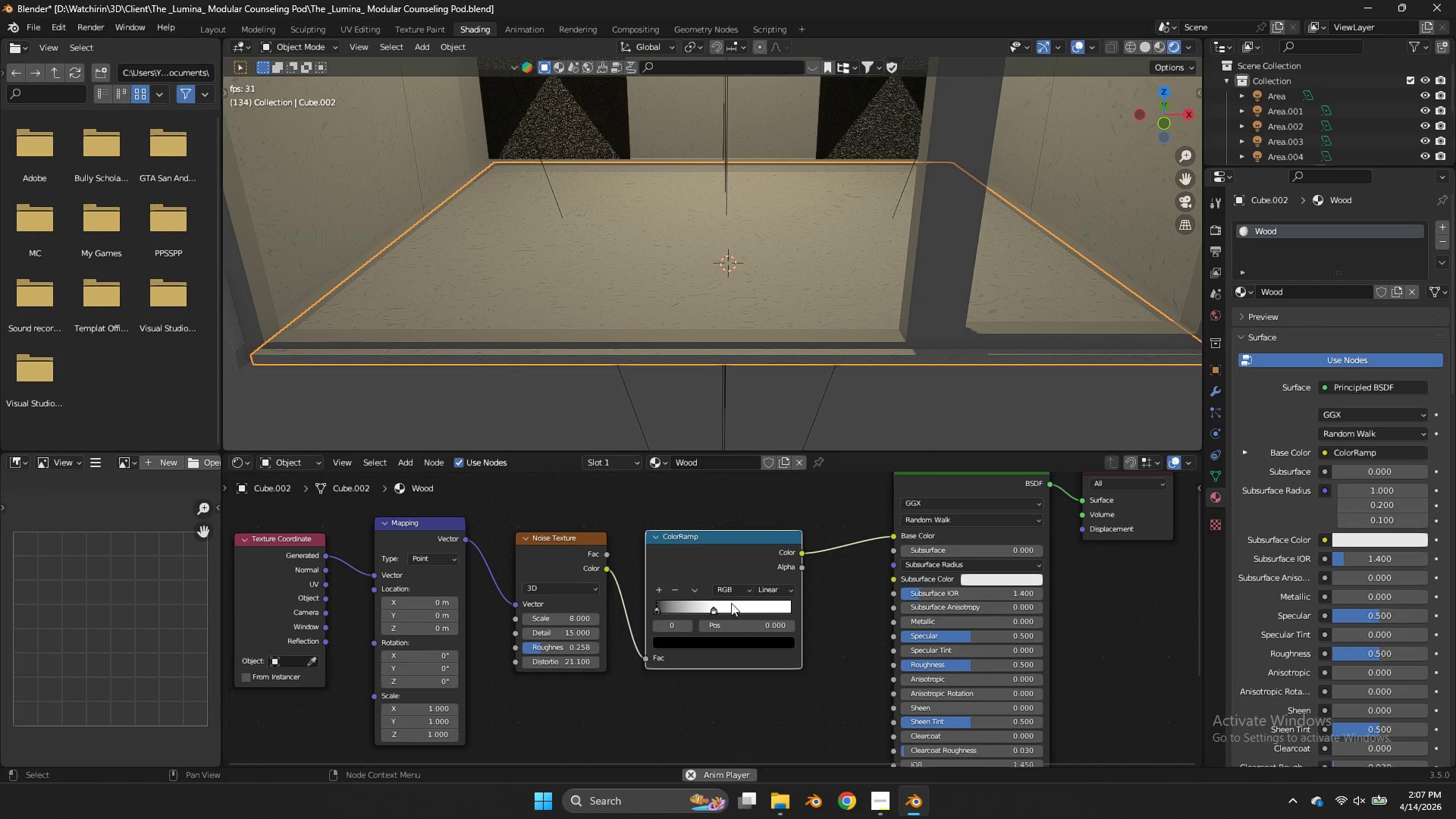 
left_click_drag(start_coordinate=[716, 603], to_coordinate=[712, 613])
 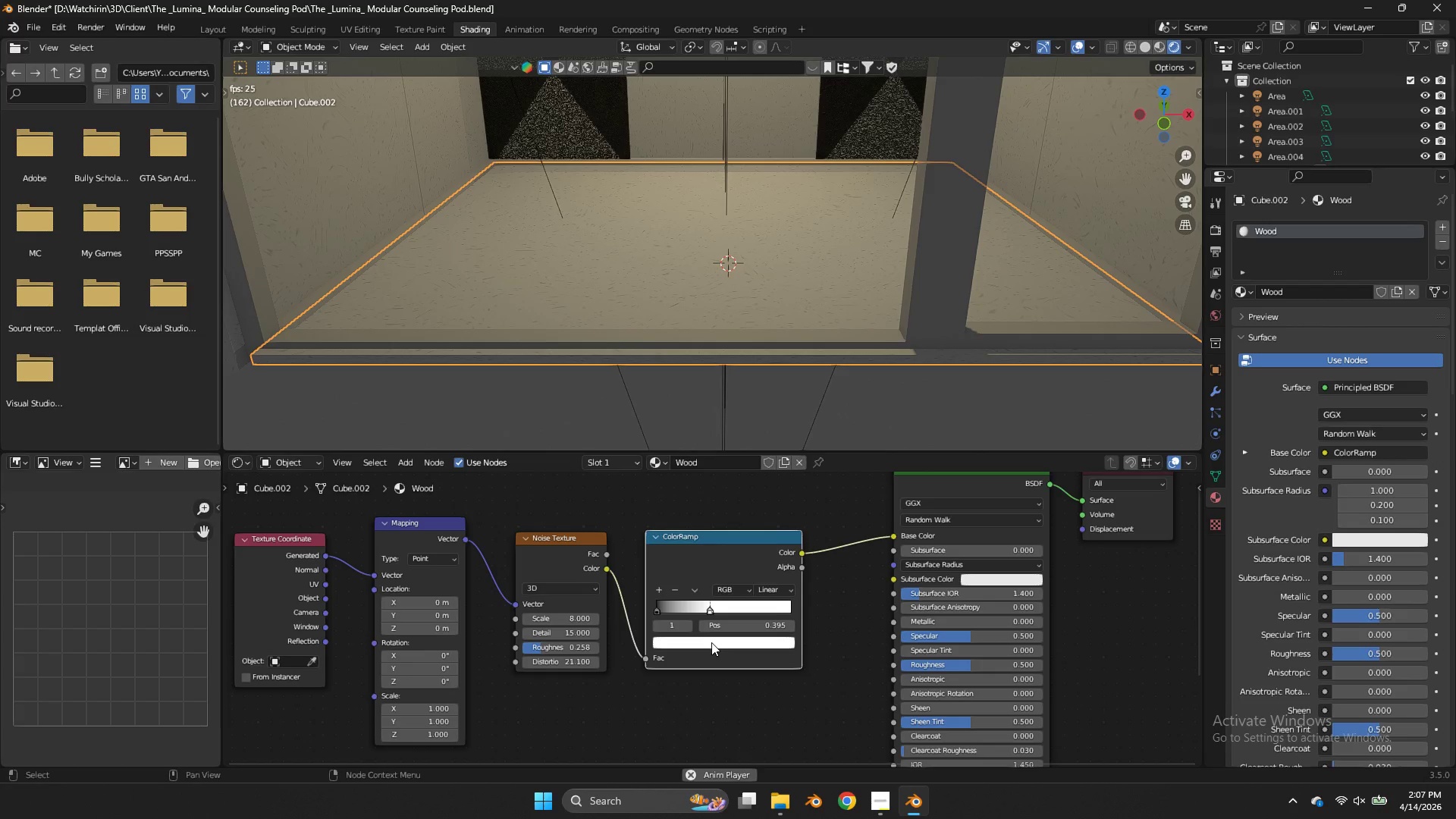 
left_click([711, 642])
 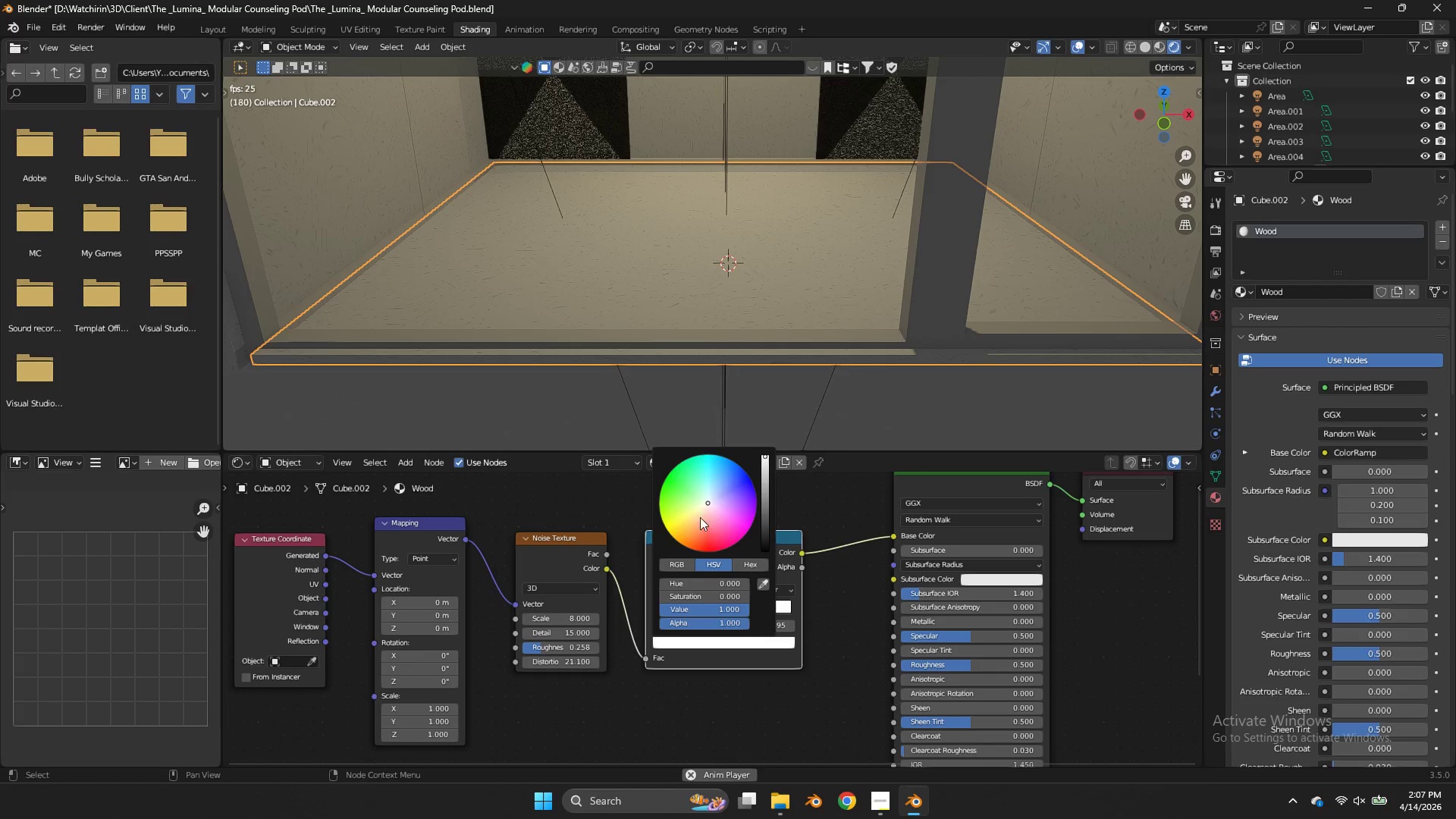 
left_click_drag(start_coordinate=[693, 519], to_coordinate=[697, 320])
 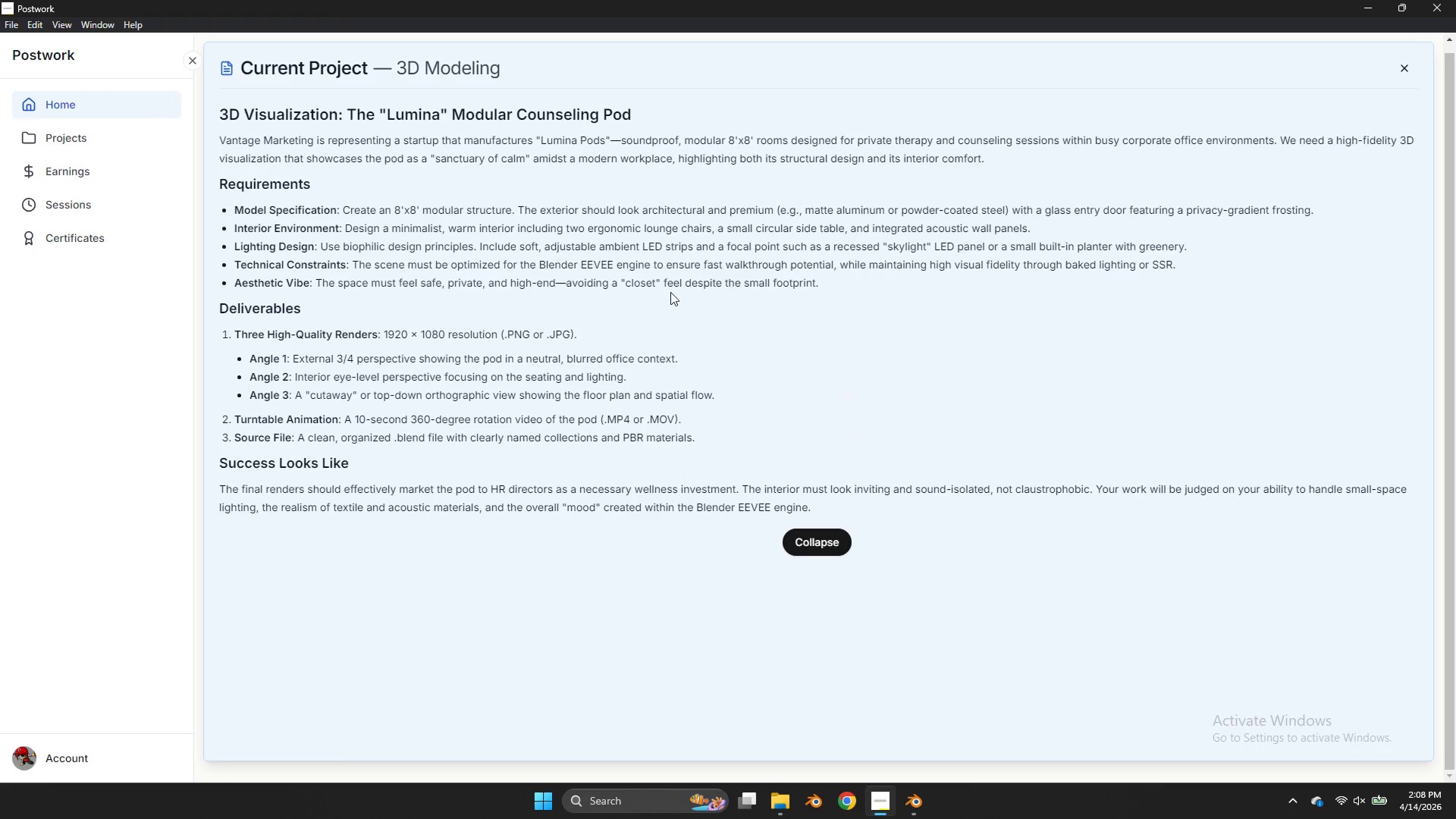 
key(Alt+AltLeft)
 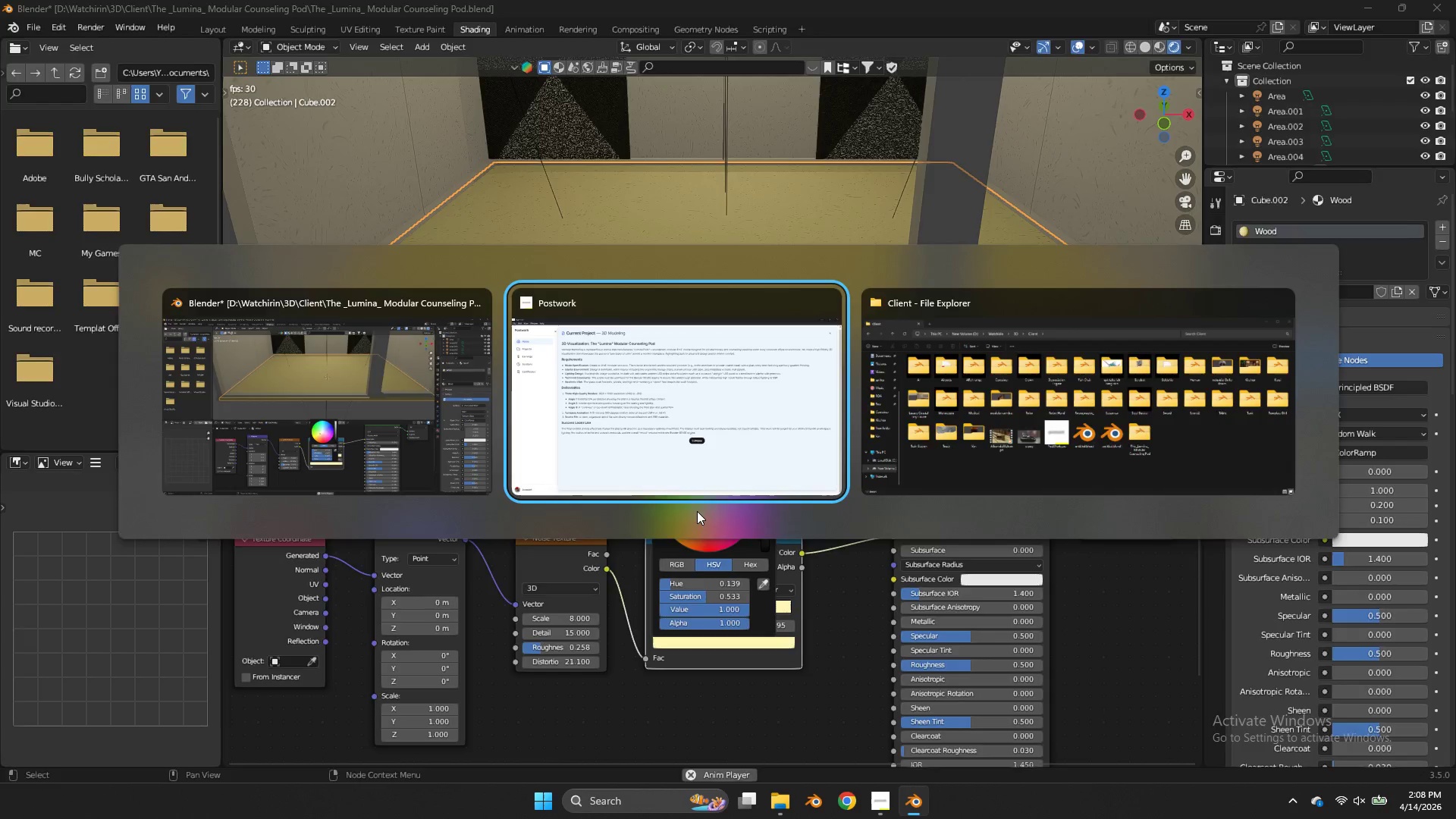 
key(Alt+Tab)